 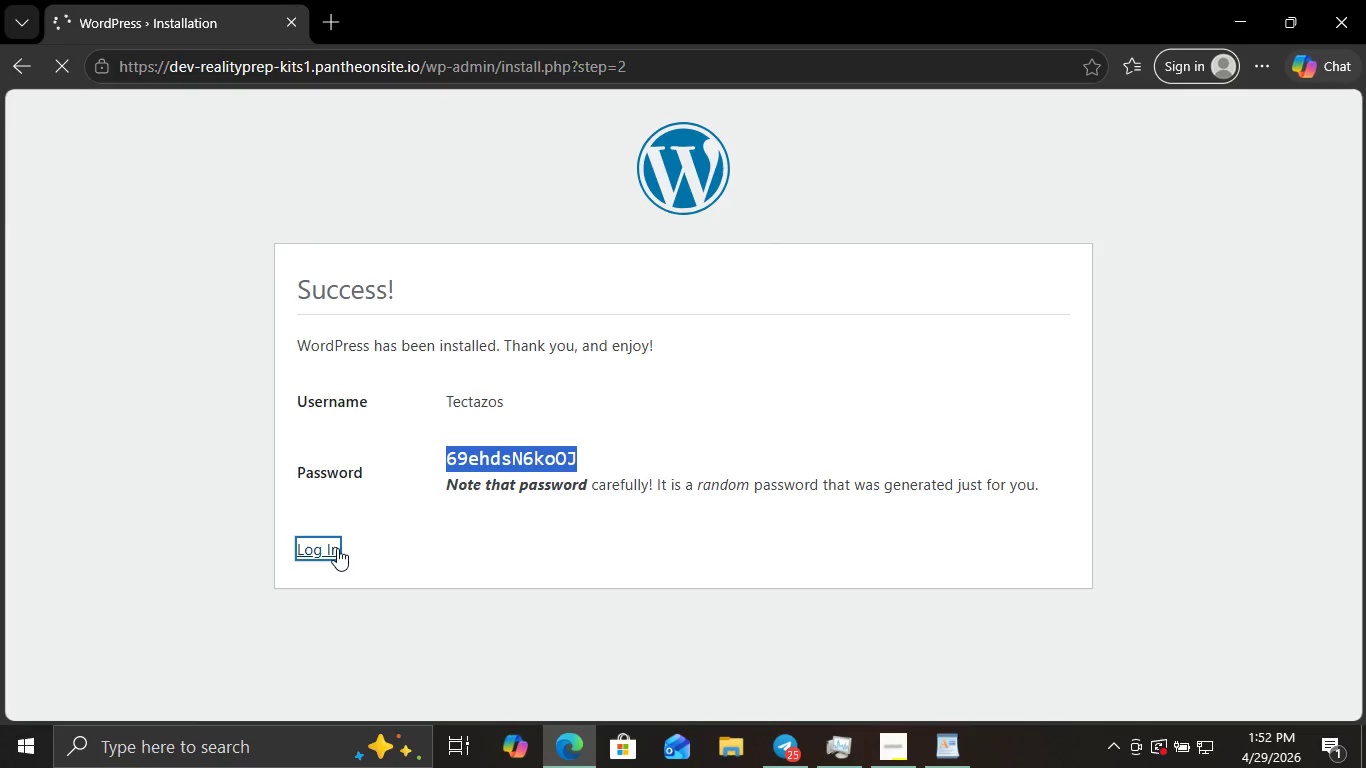 
left_click([730, 398])
 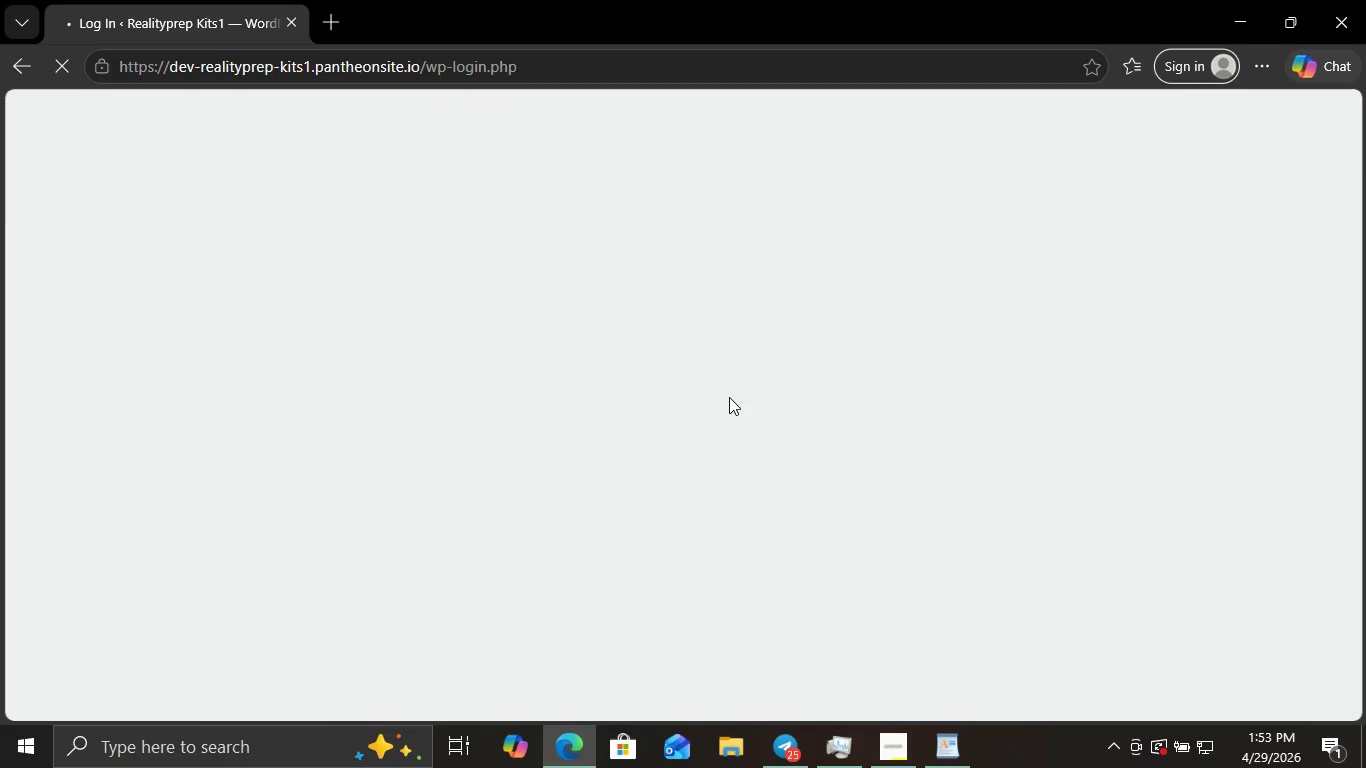 
wait(70.91)
 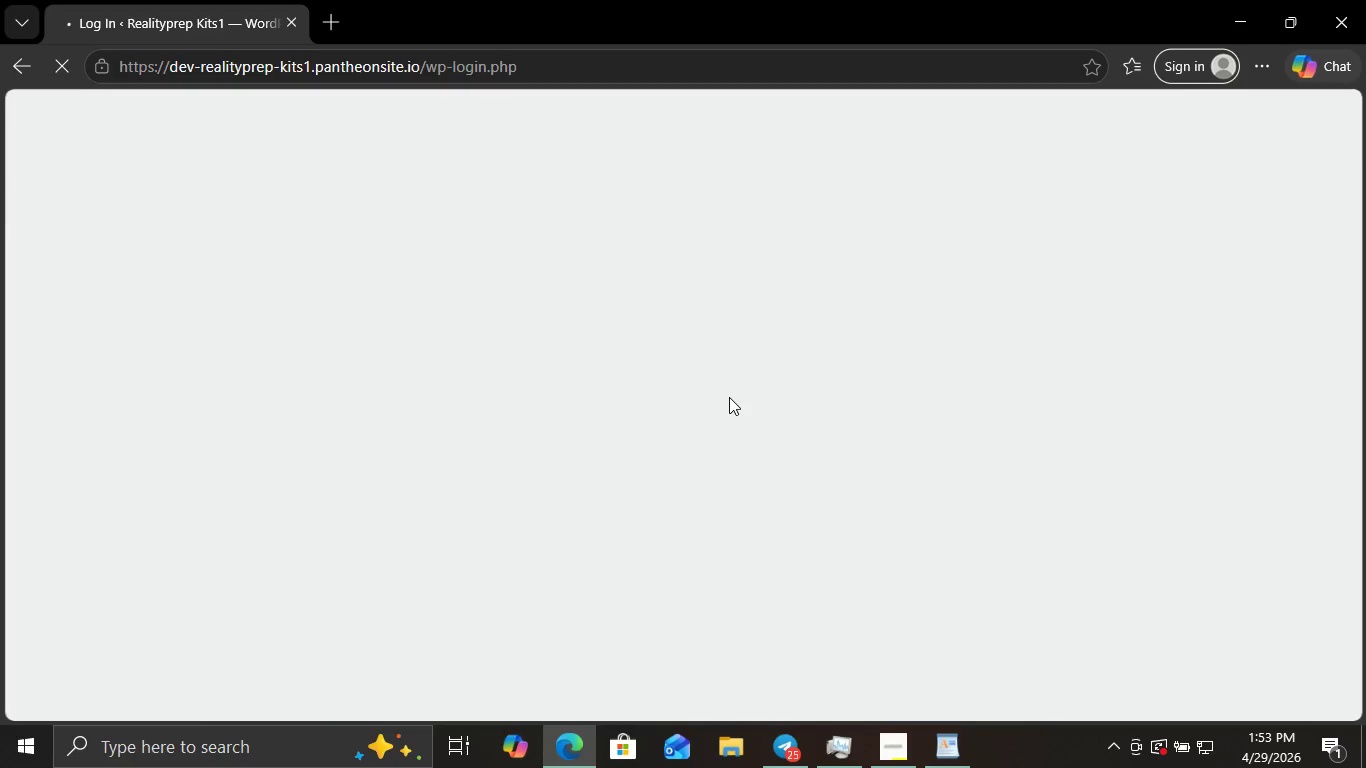 
left_click([785, 746])
 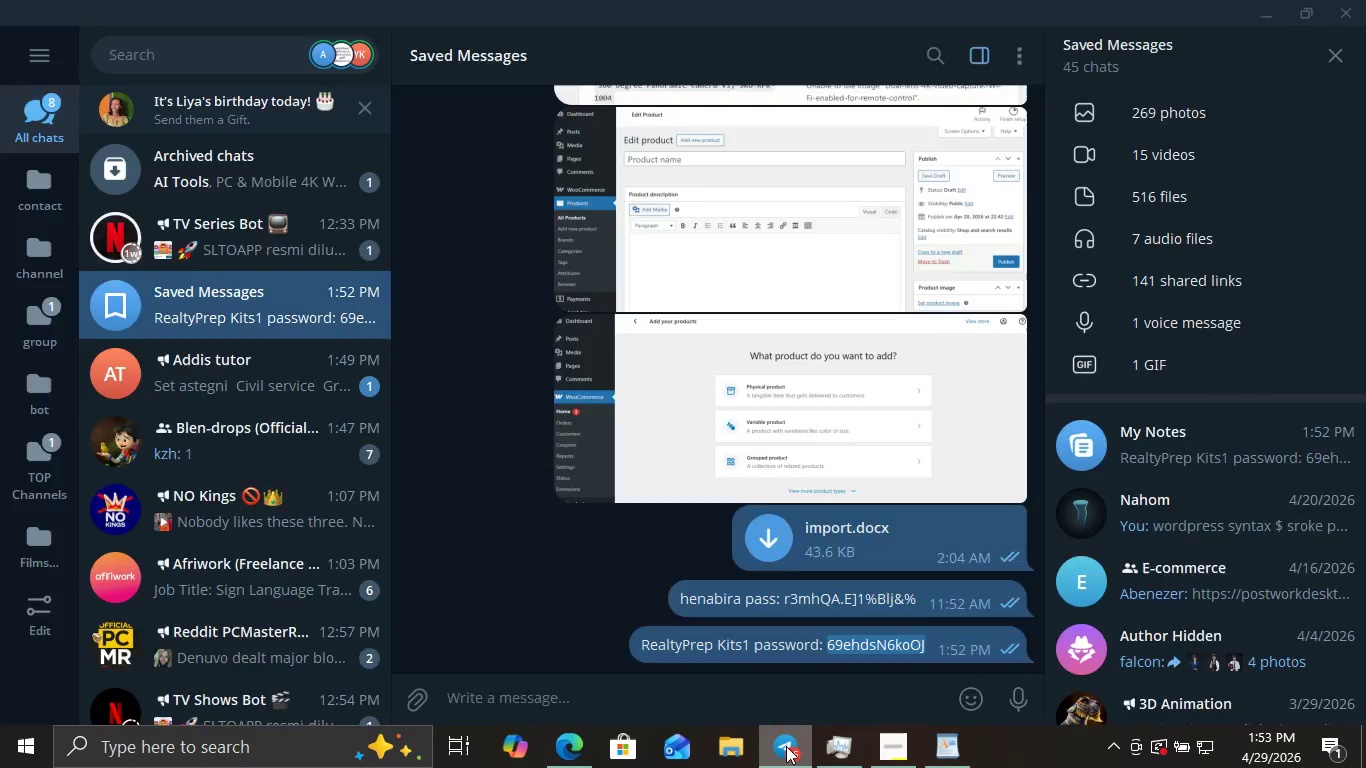 
left_click([786, 746])
 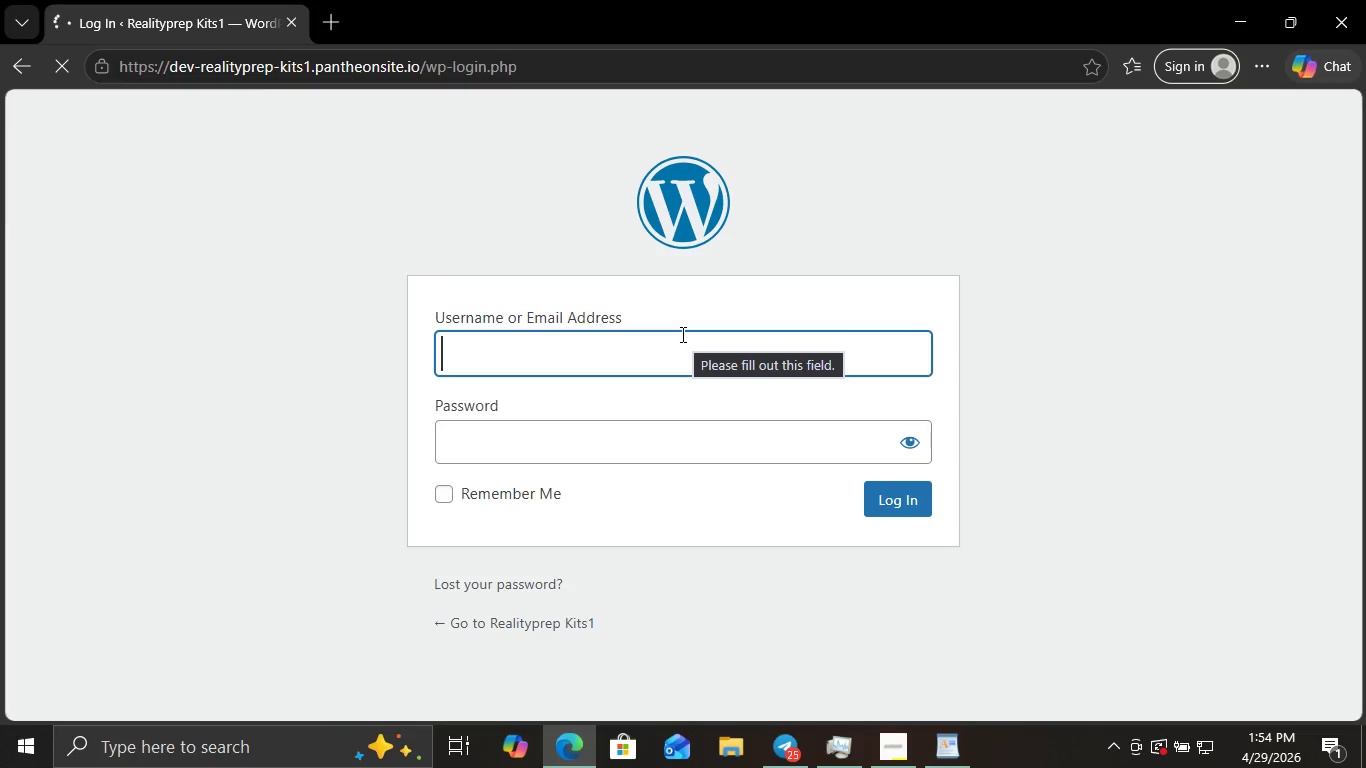 
wait(27.59)
 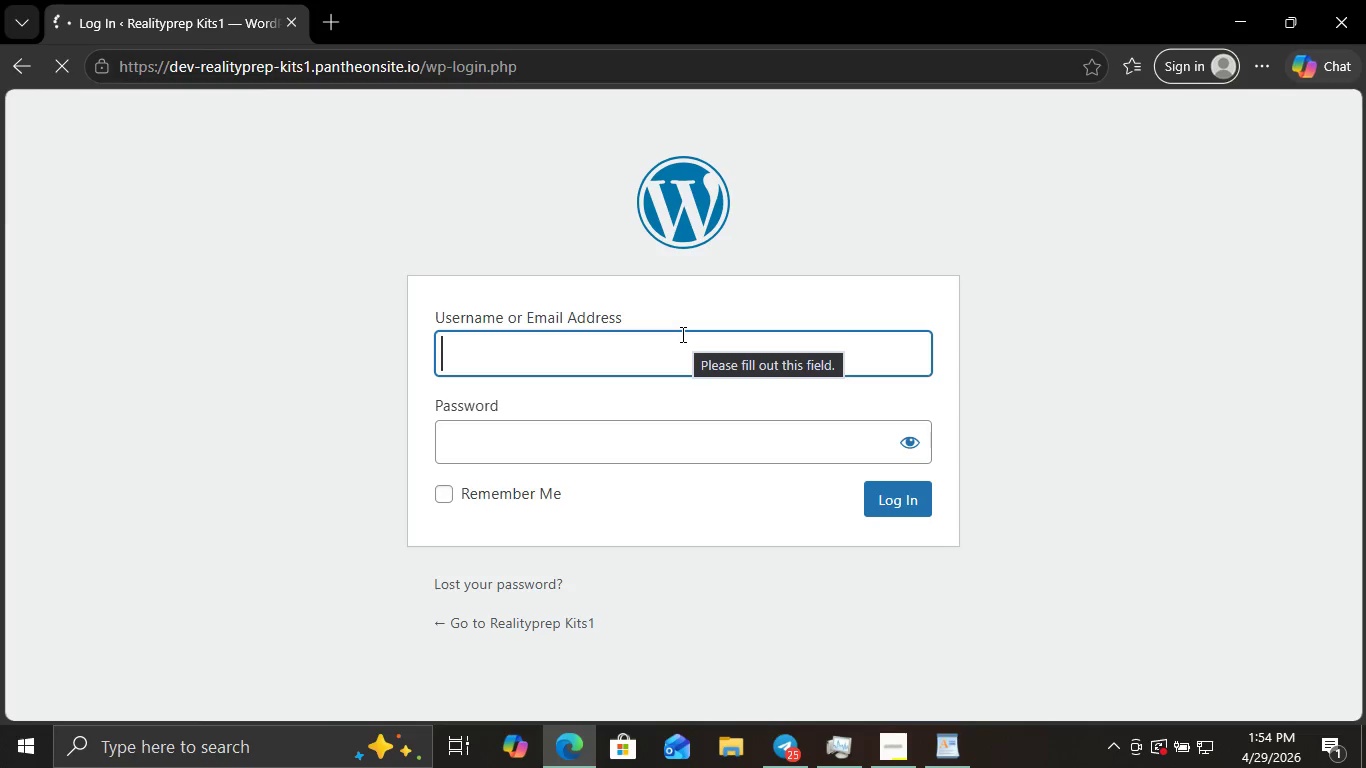 
left_click([671, 428])
 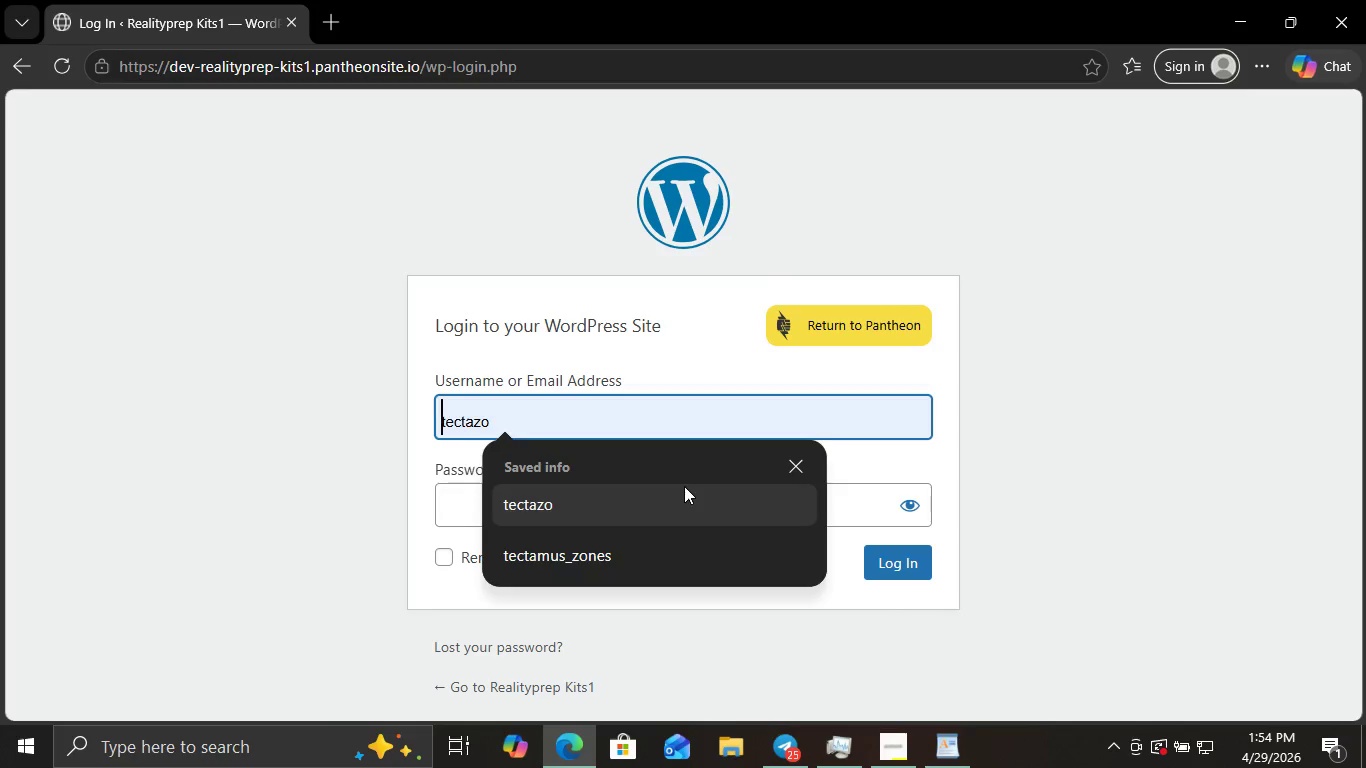 
left_click([684, 486])
 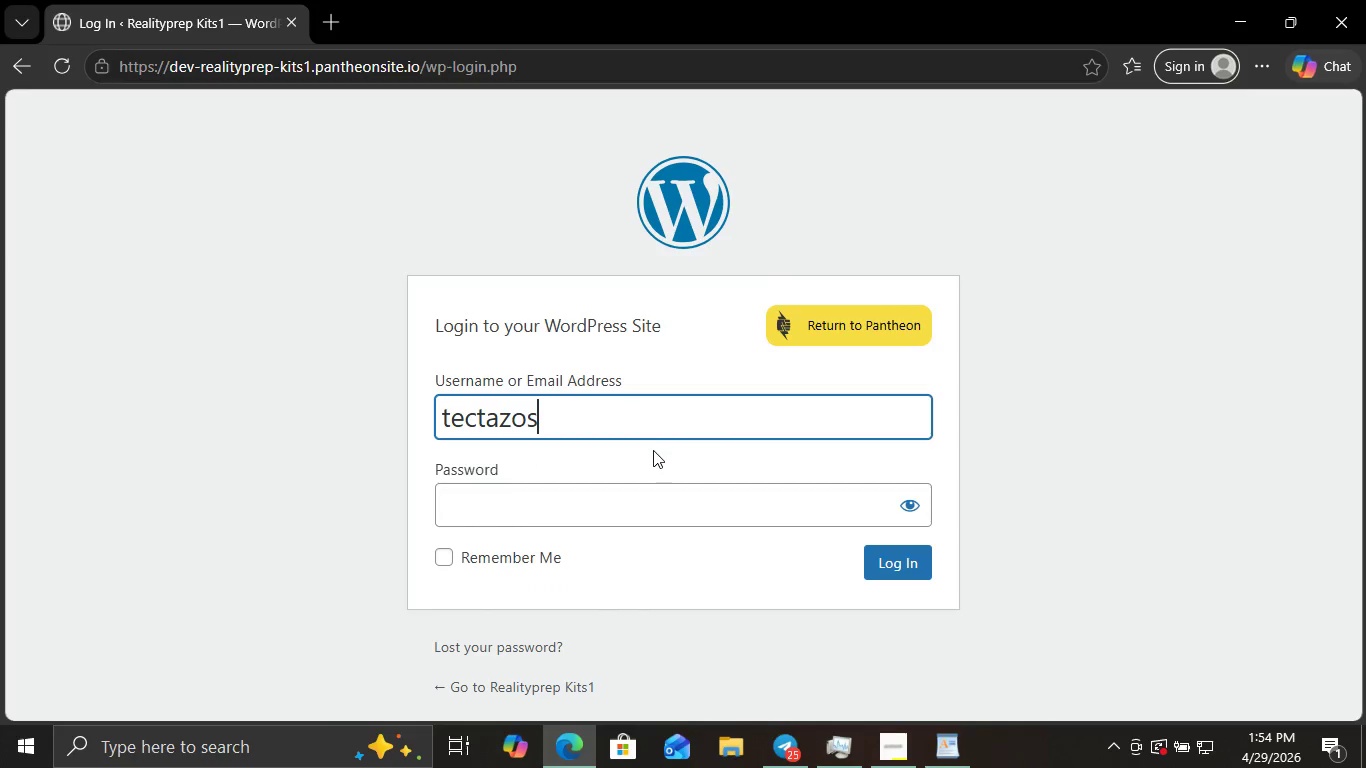 
key([redacted])
 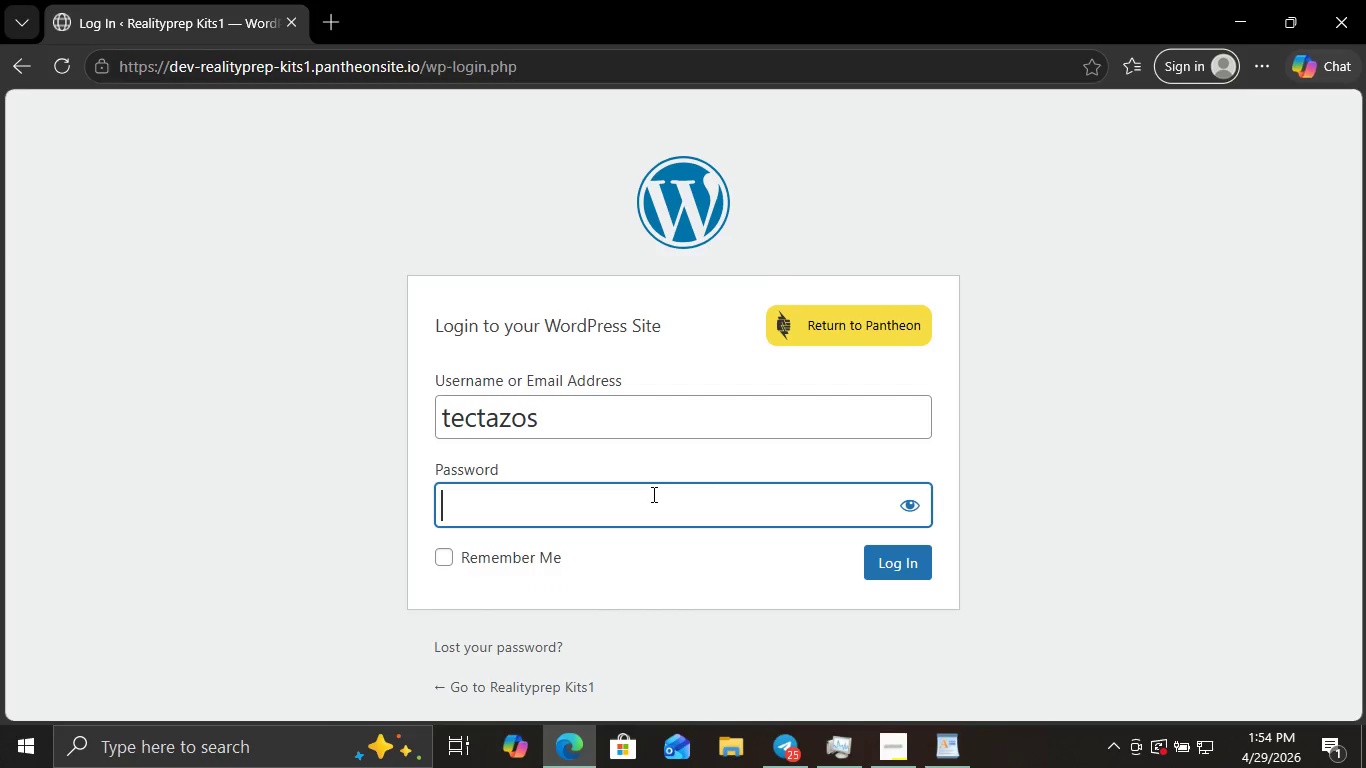 
left_click([652, 494])
 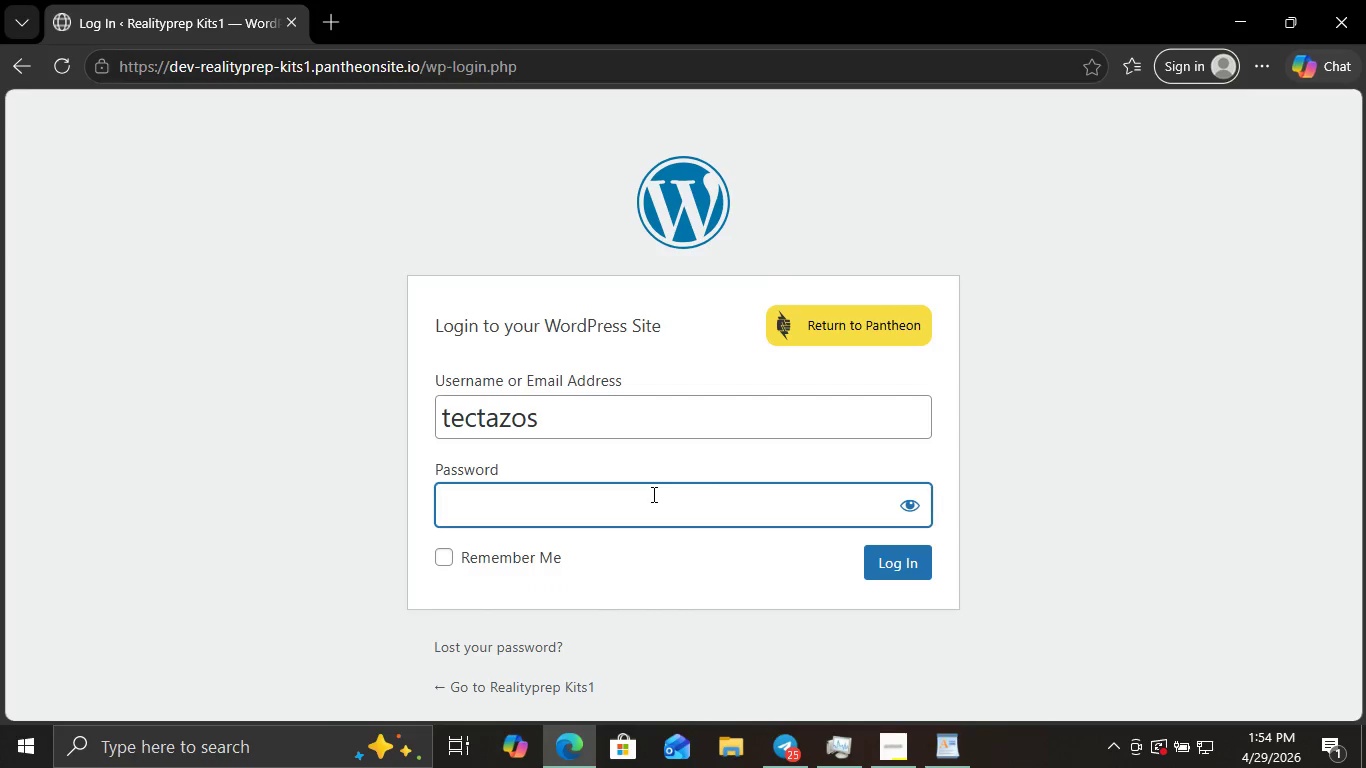 
key(Control+V)
 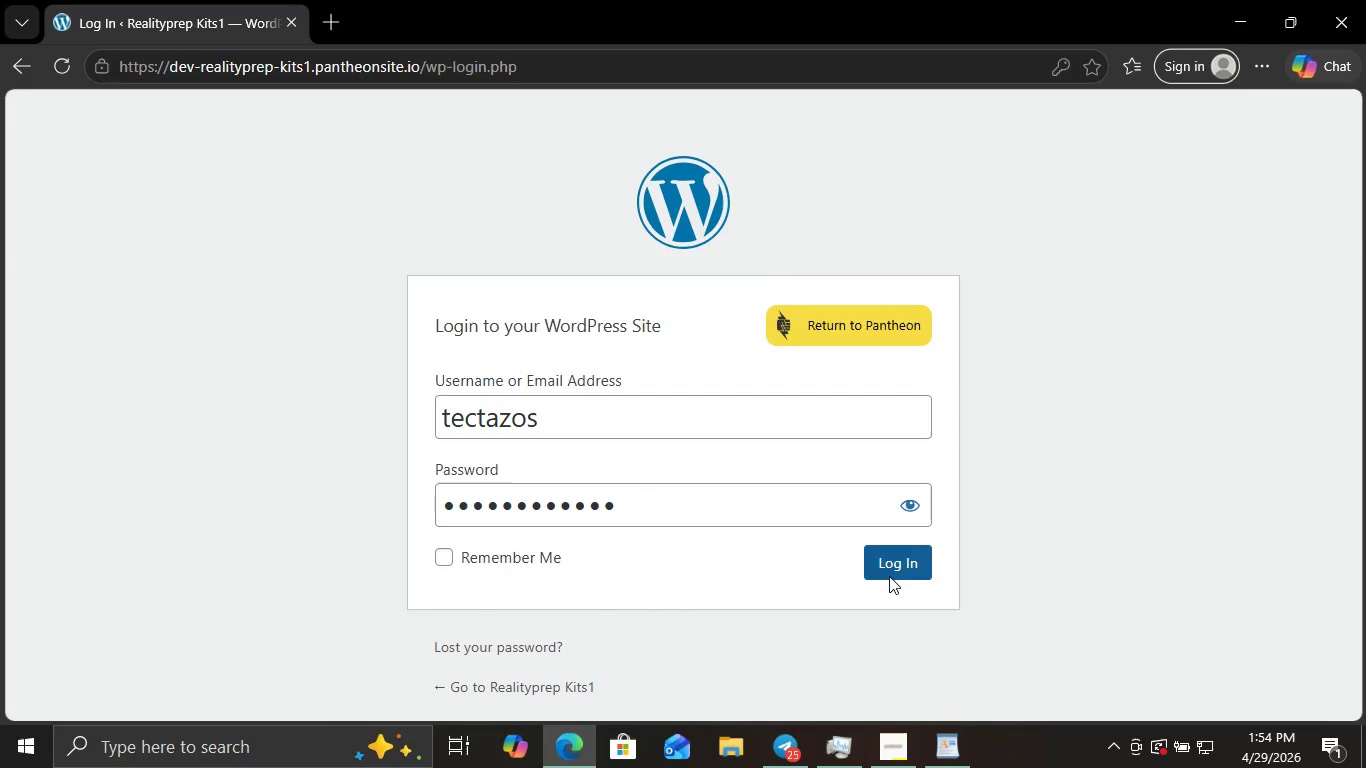 
left_click([889, 576])
 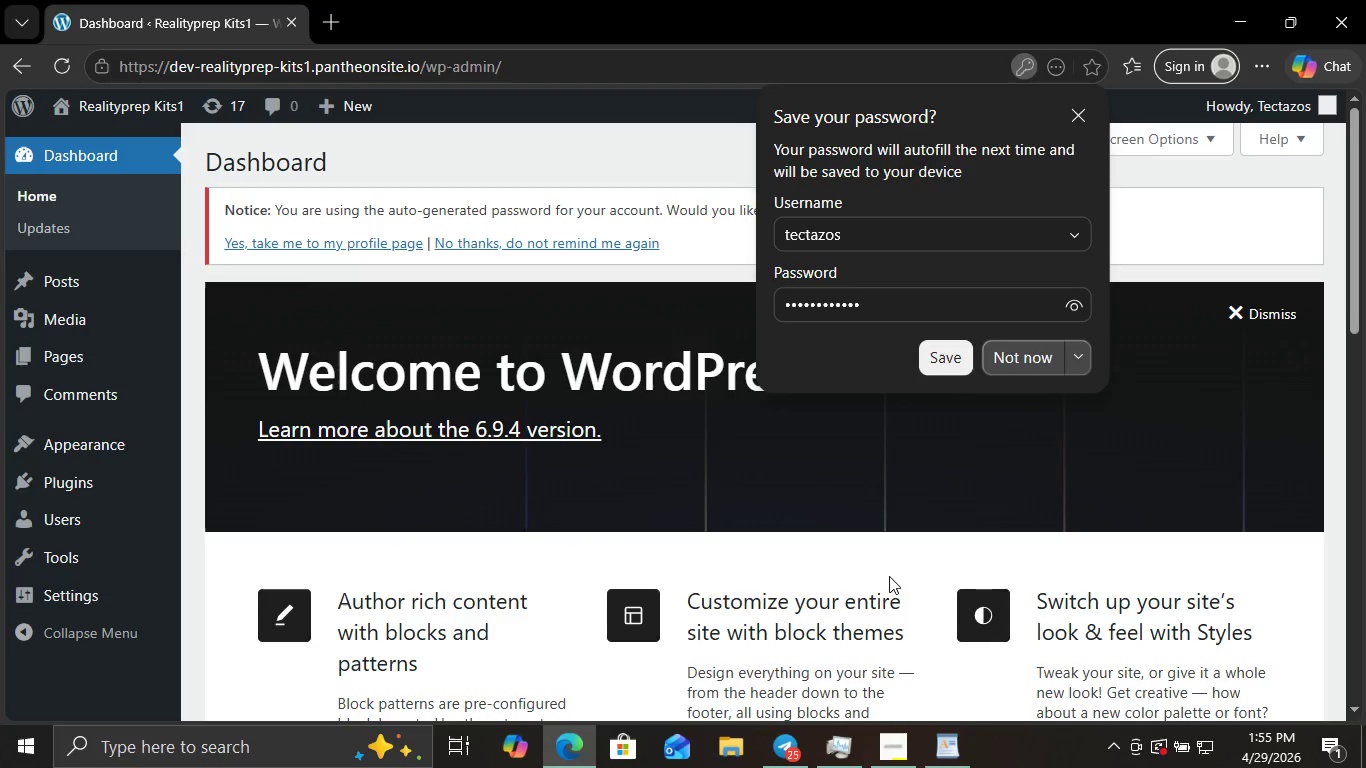 
wait(38.66)
 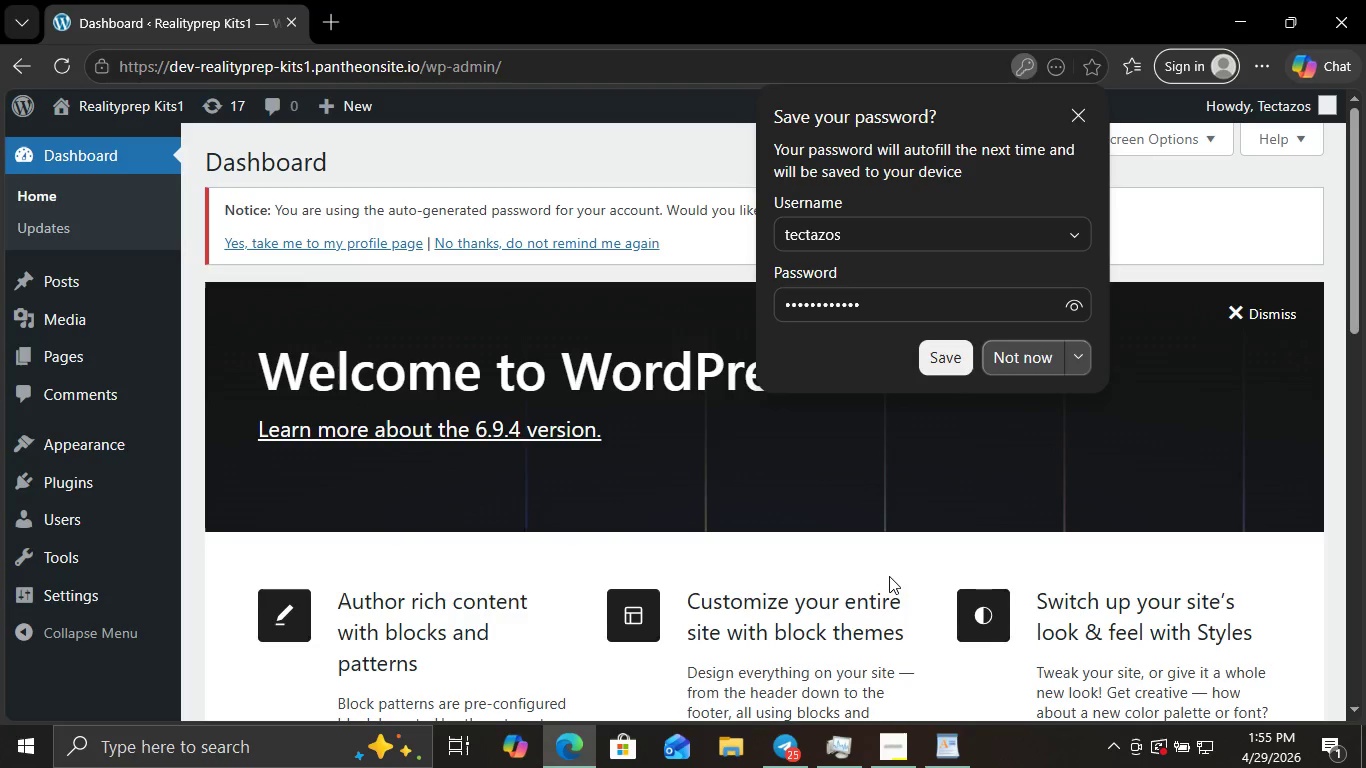 
left_click([1085, 115])
 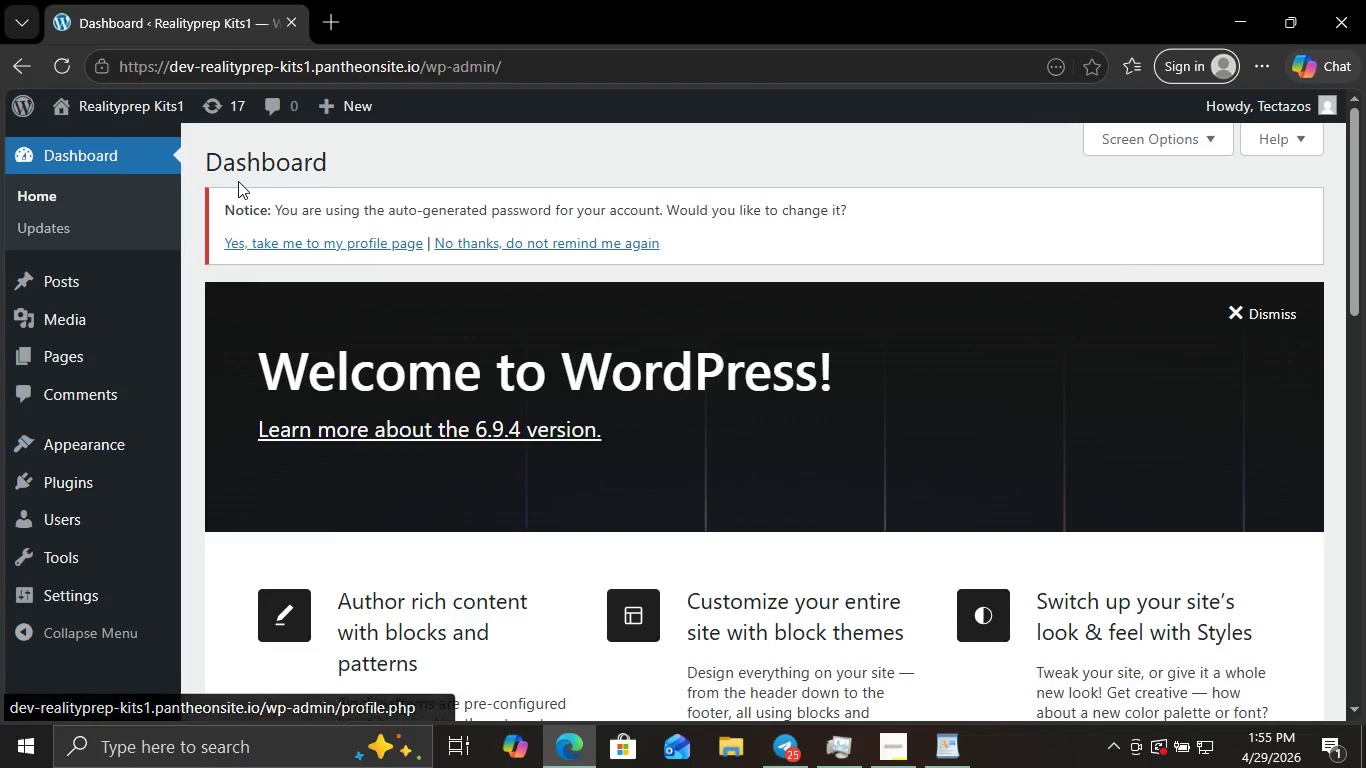 
scroll: coordinate [238, 181], scroll_direction: up, amount: 2.0
 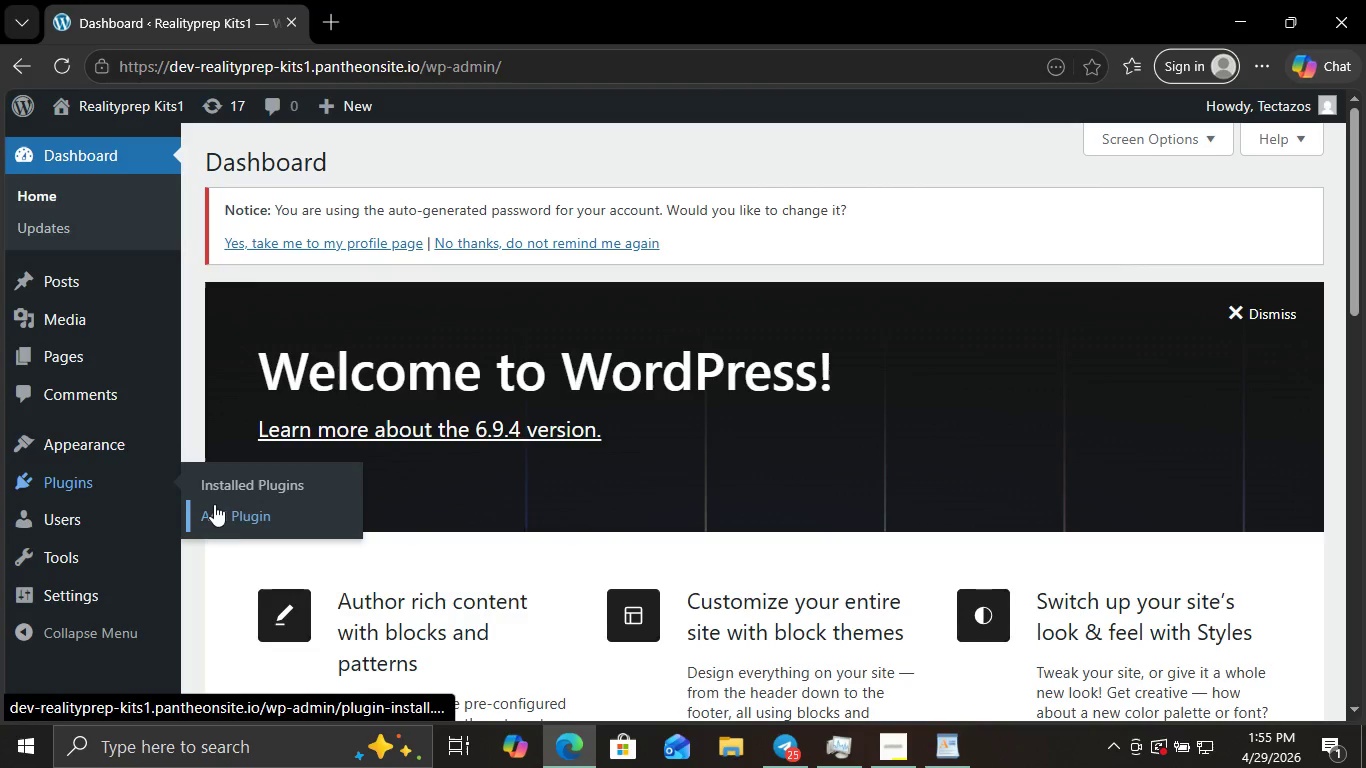 
left_click([236, 516])
 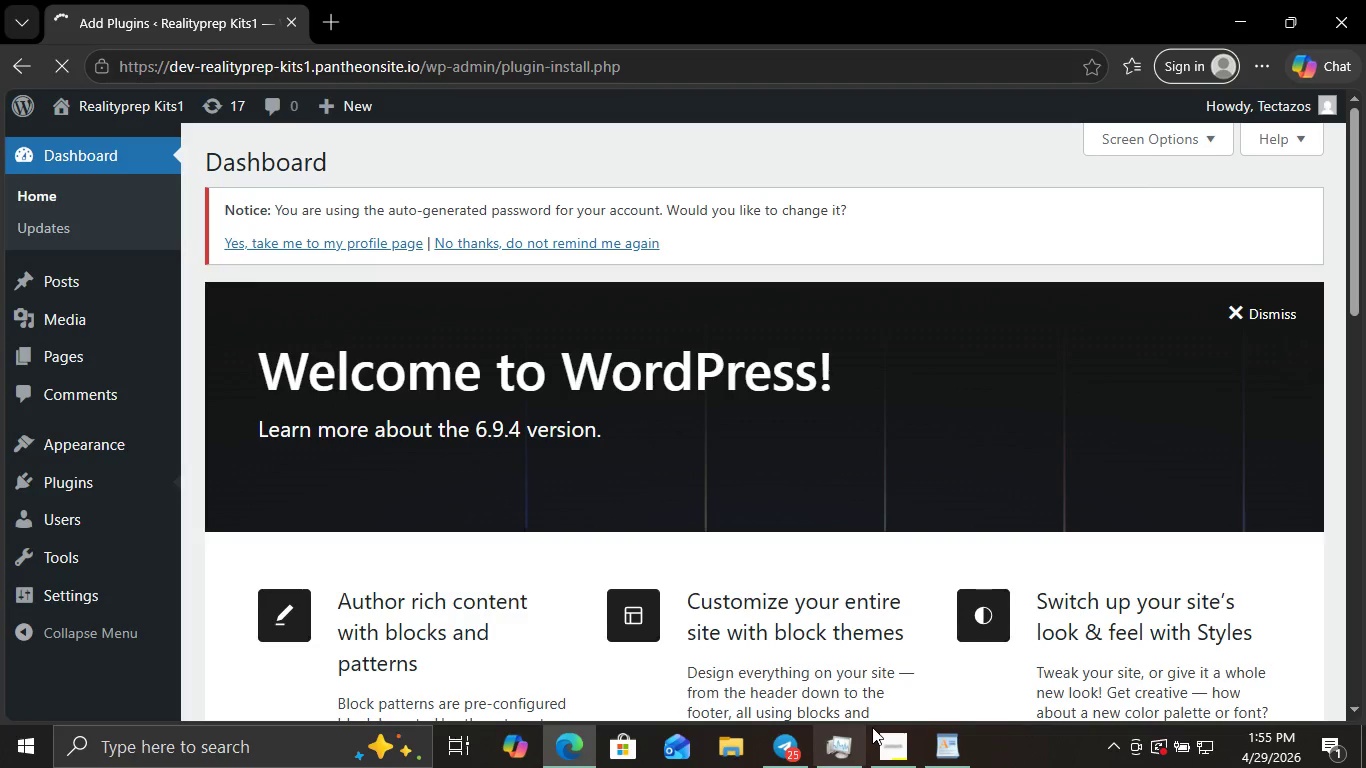 
left_click([902, 760])